 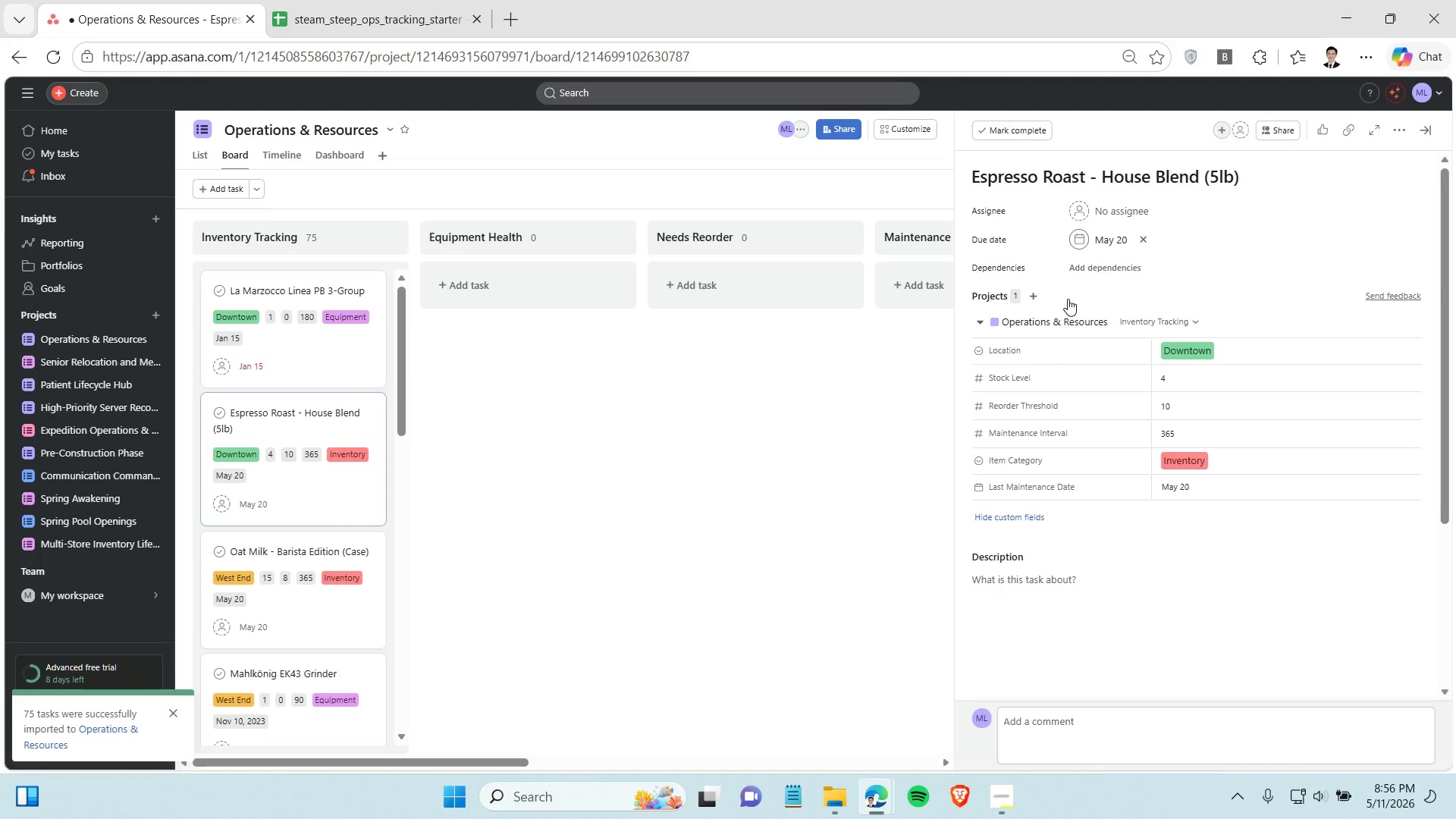 
left_click([1401, 131])
 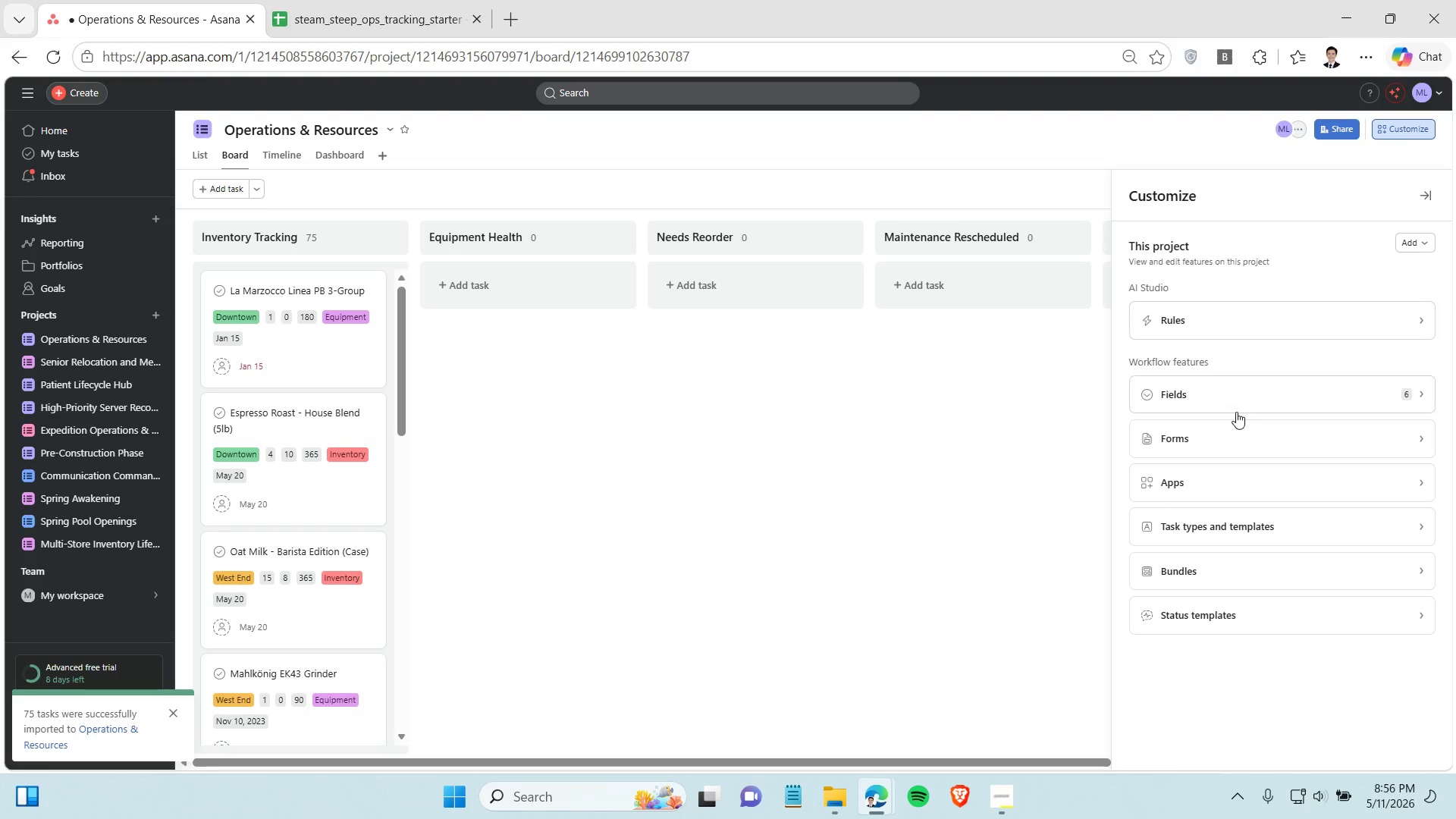 
left_click([1238, 413])
 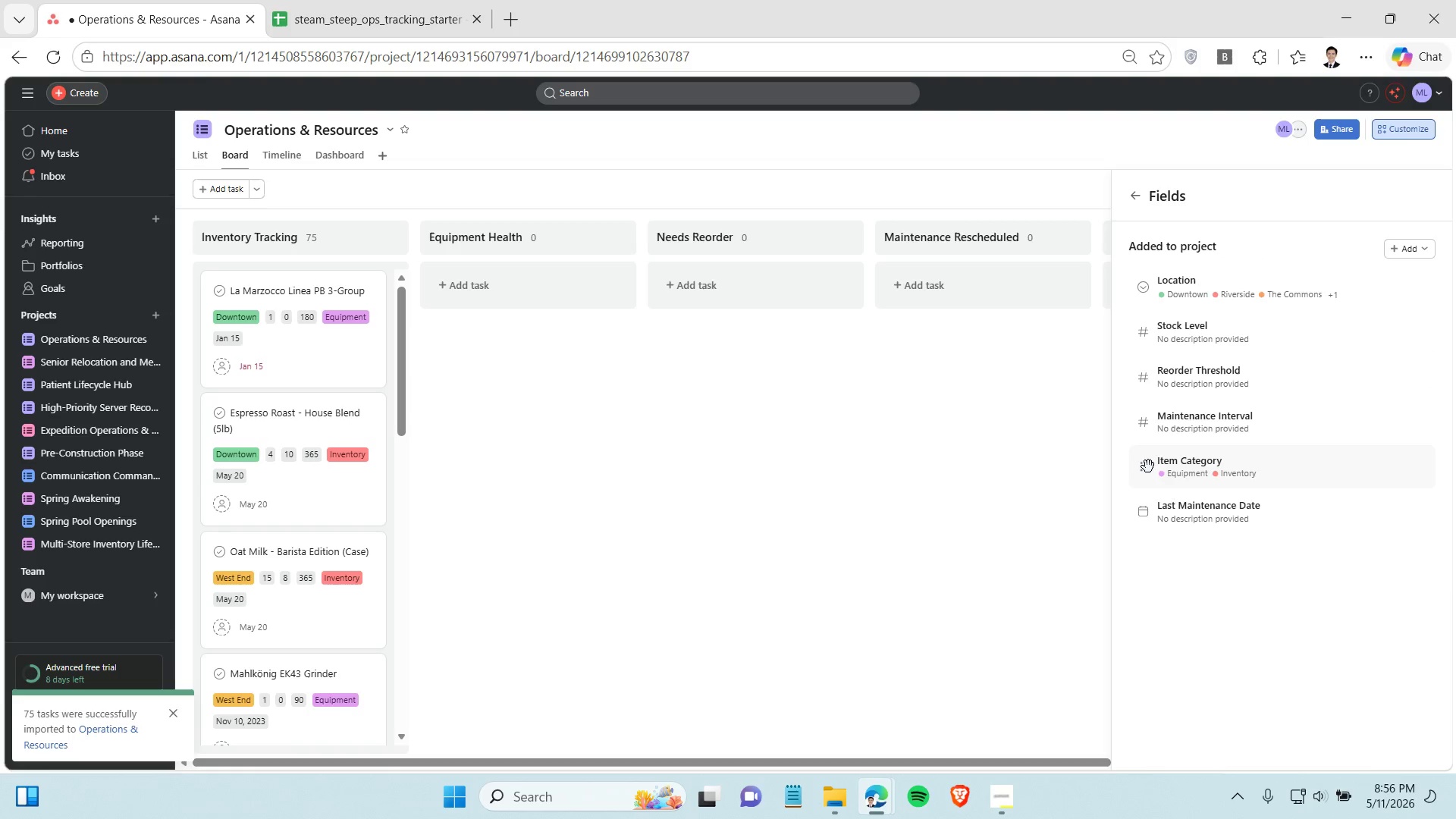 
left_click_drag(start_coordinate=[1140, 472], to_coordinate=[1136, 325])
 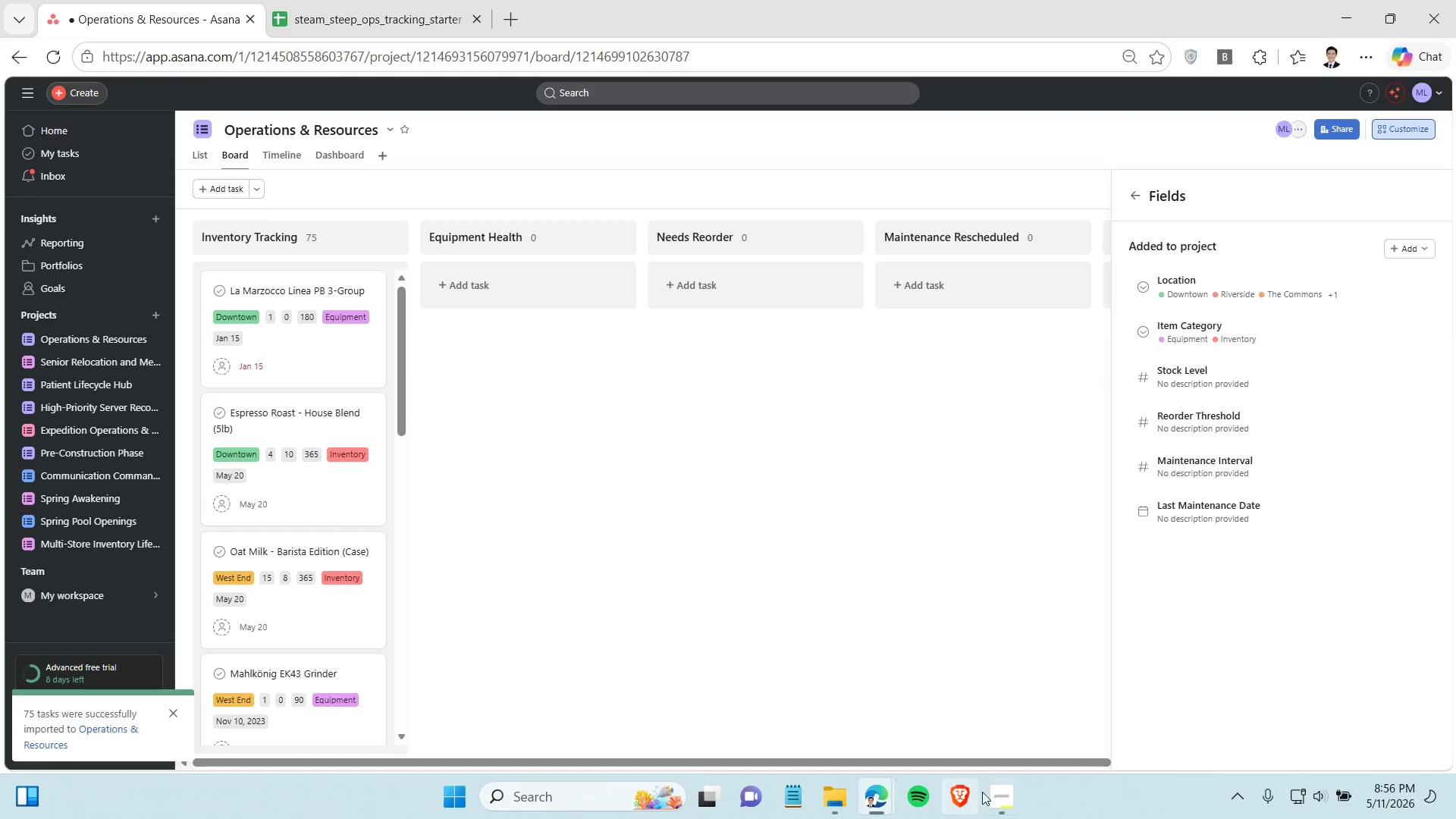 
left_click([990, 794])